 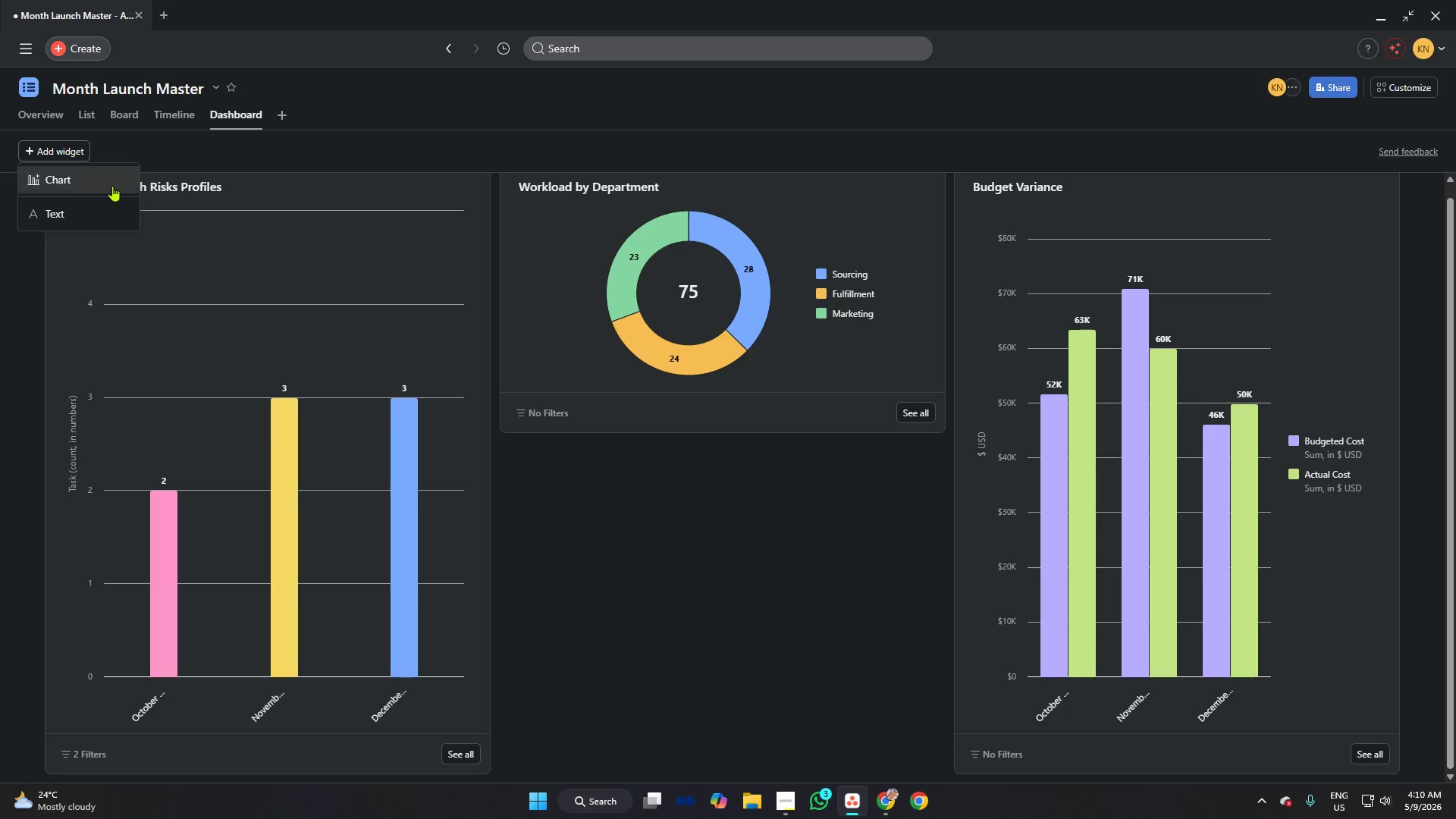 
left_click([103, 174])
 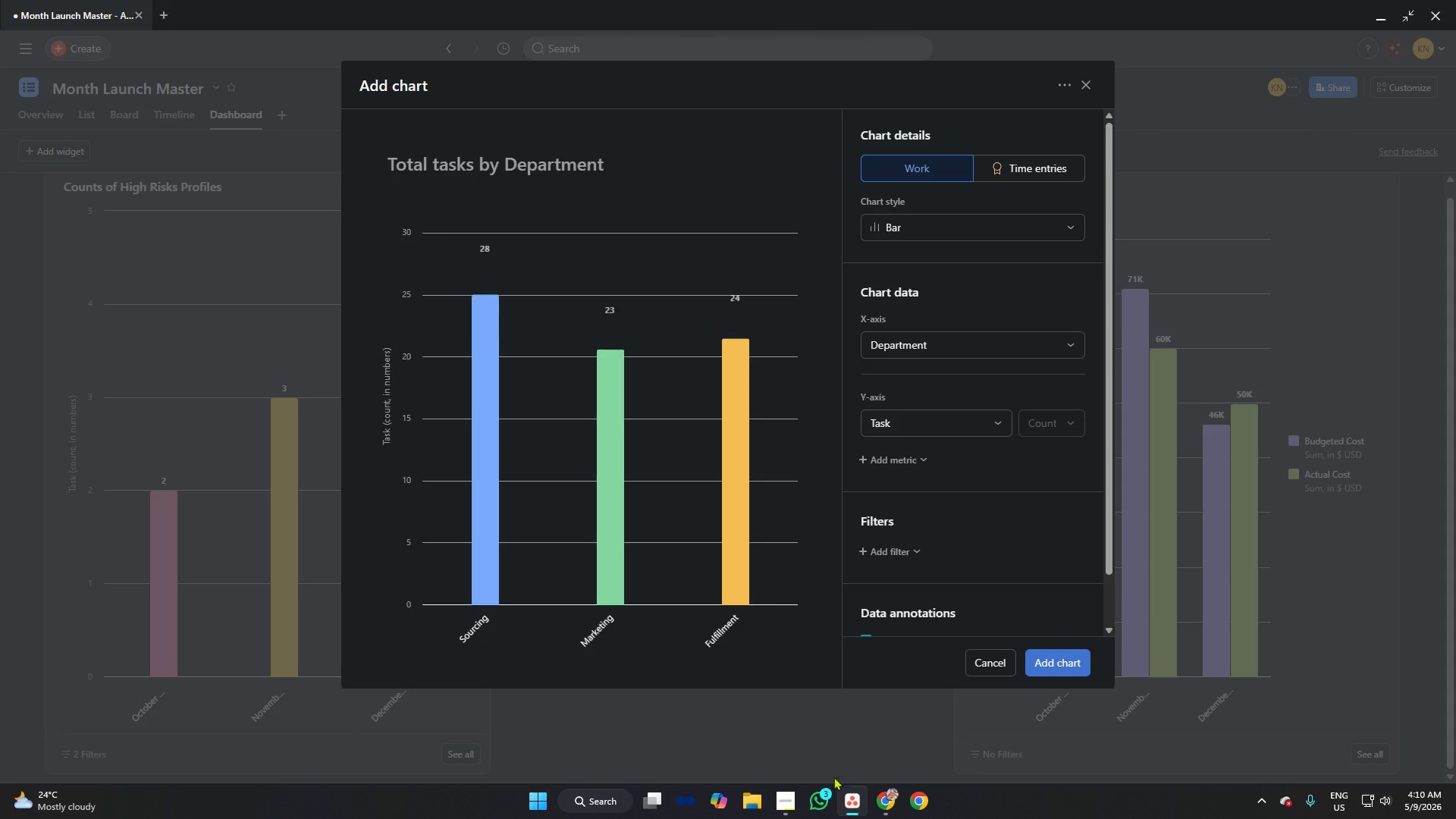 
left_click([786, 795])
 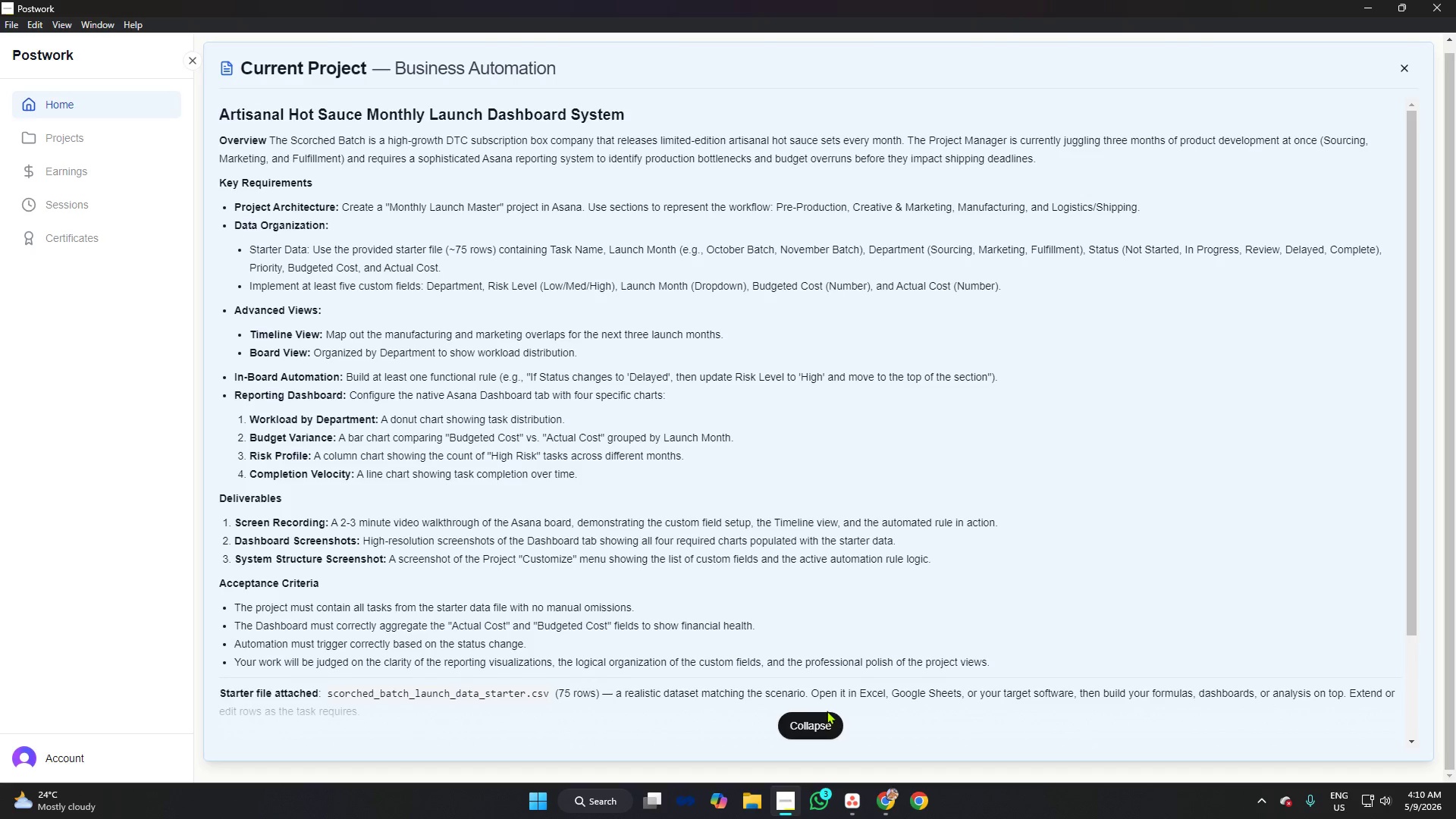 
wait(7.7)
 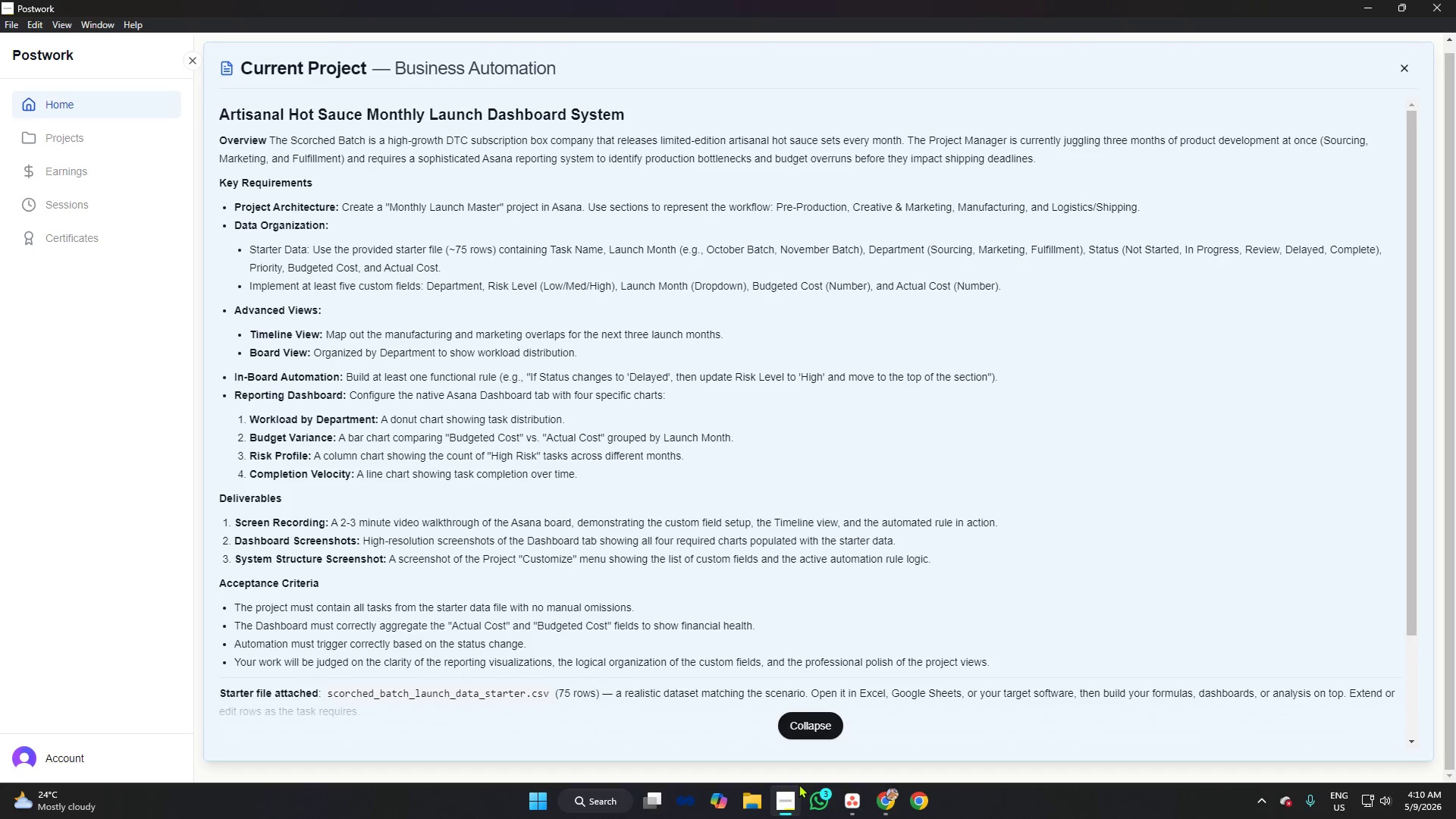 
left_click([927, 227])
 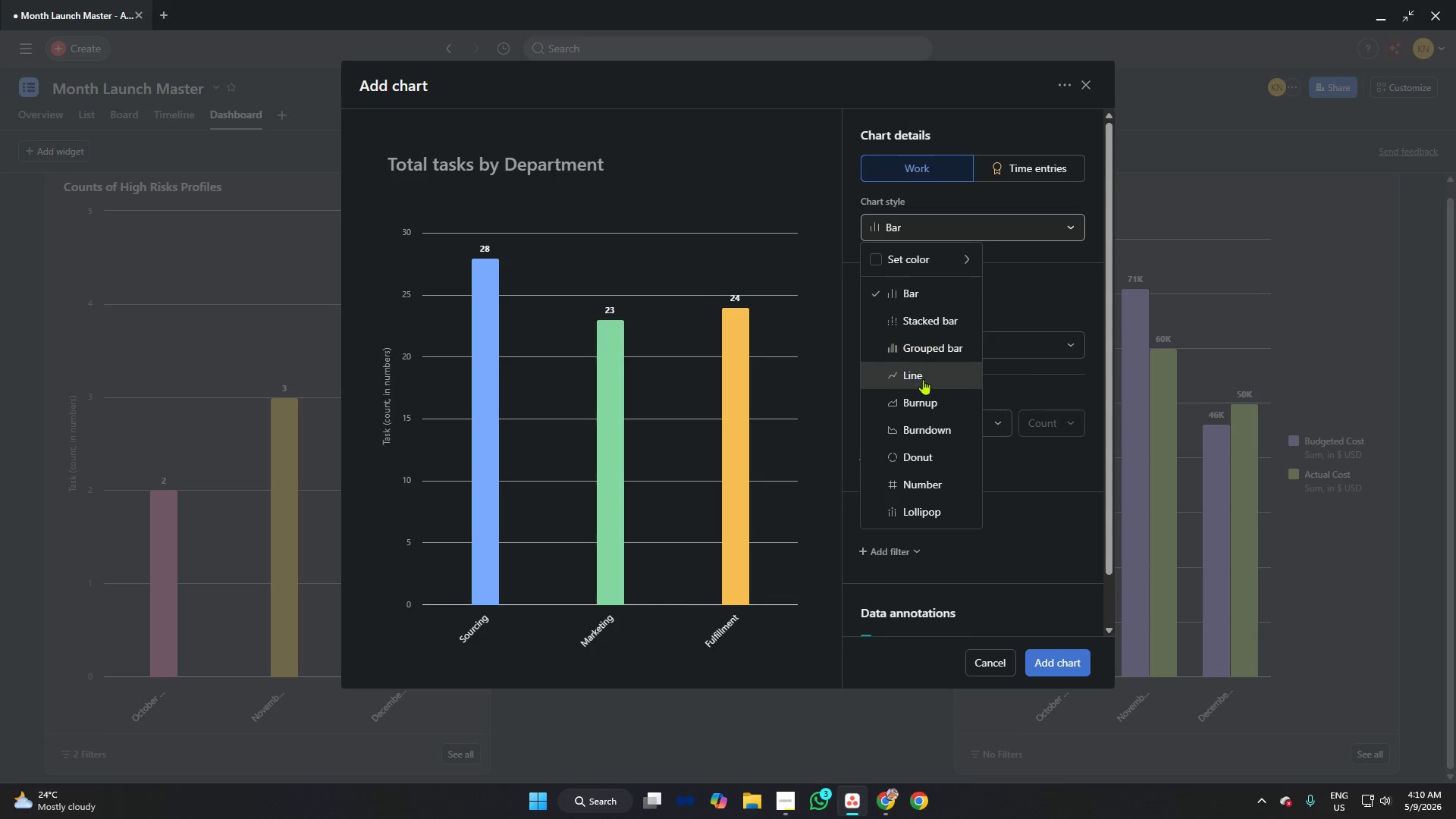 
left_click([921, 378])
 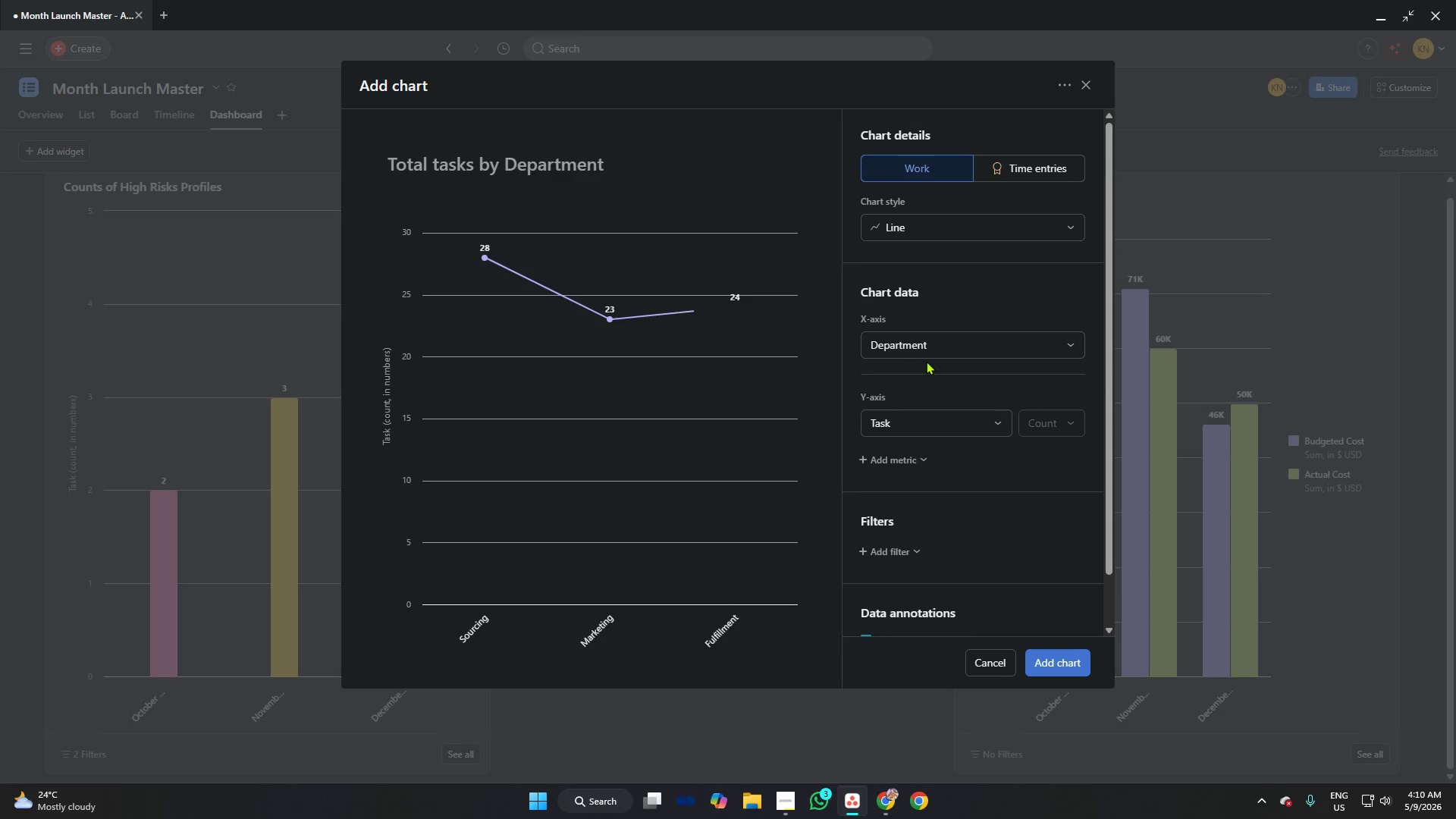 
left_click([929, 344])
 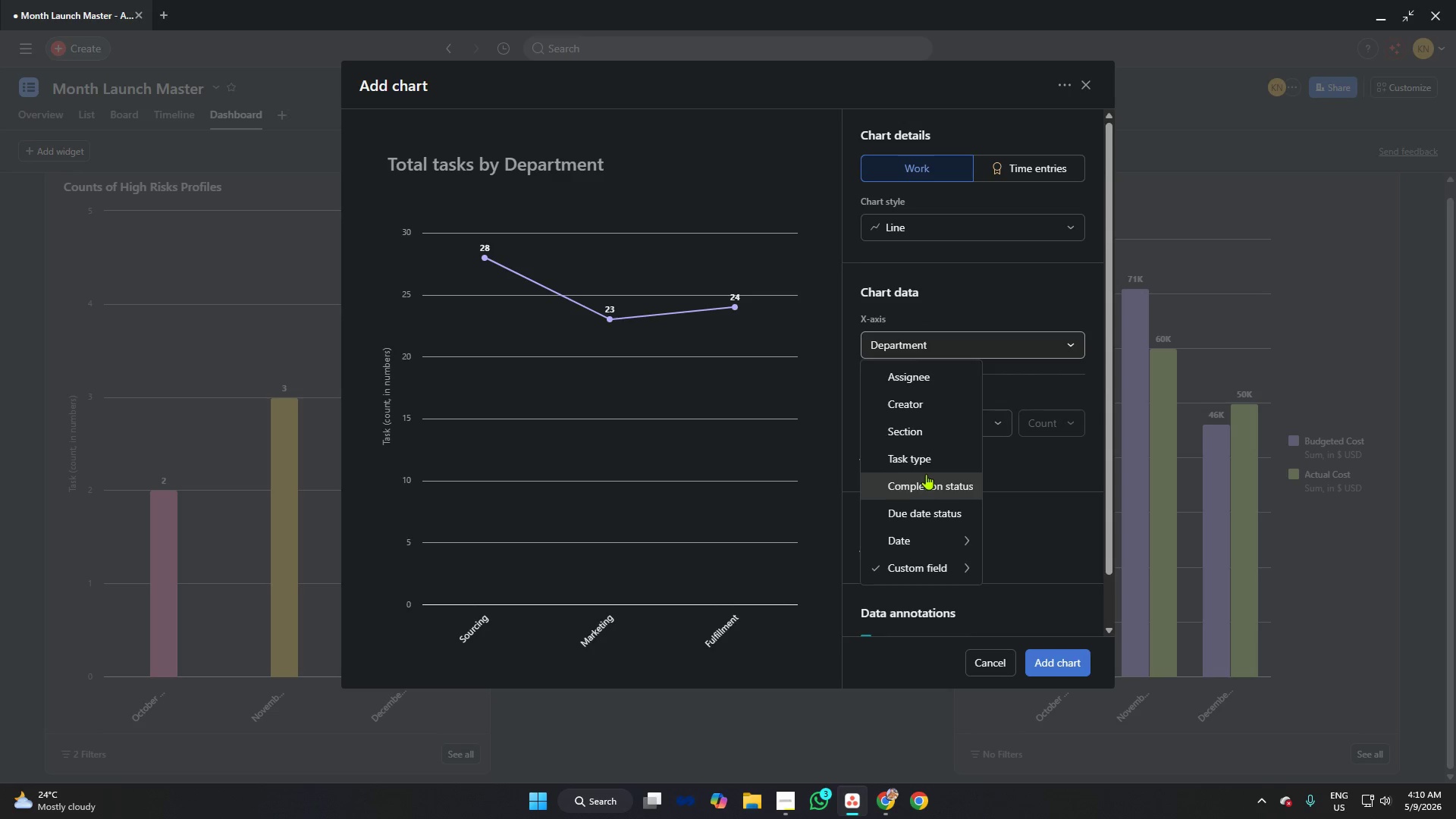 
mouse_move([920, 583])